 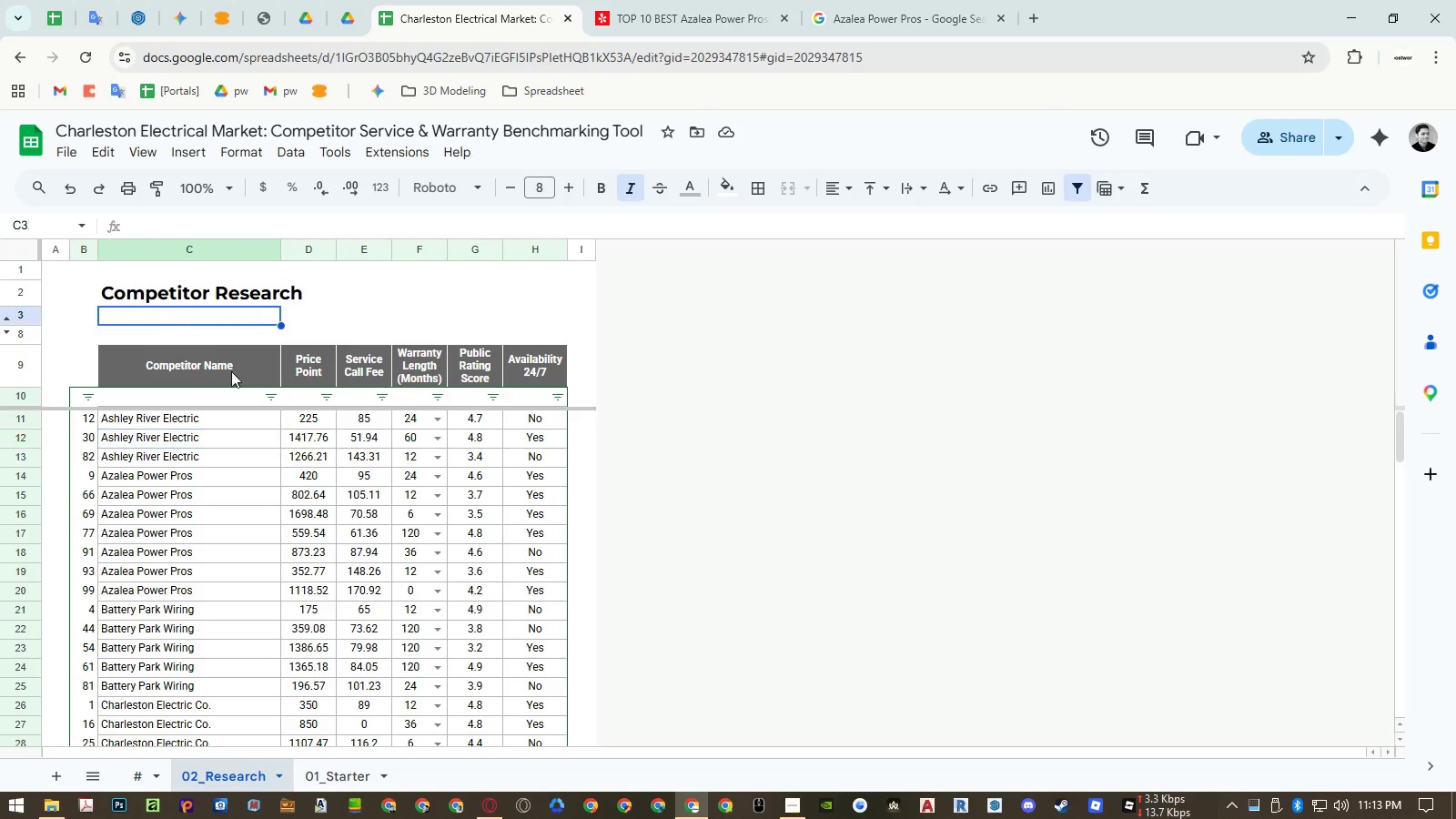 
key(Control+ControlLeft)
 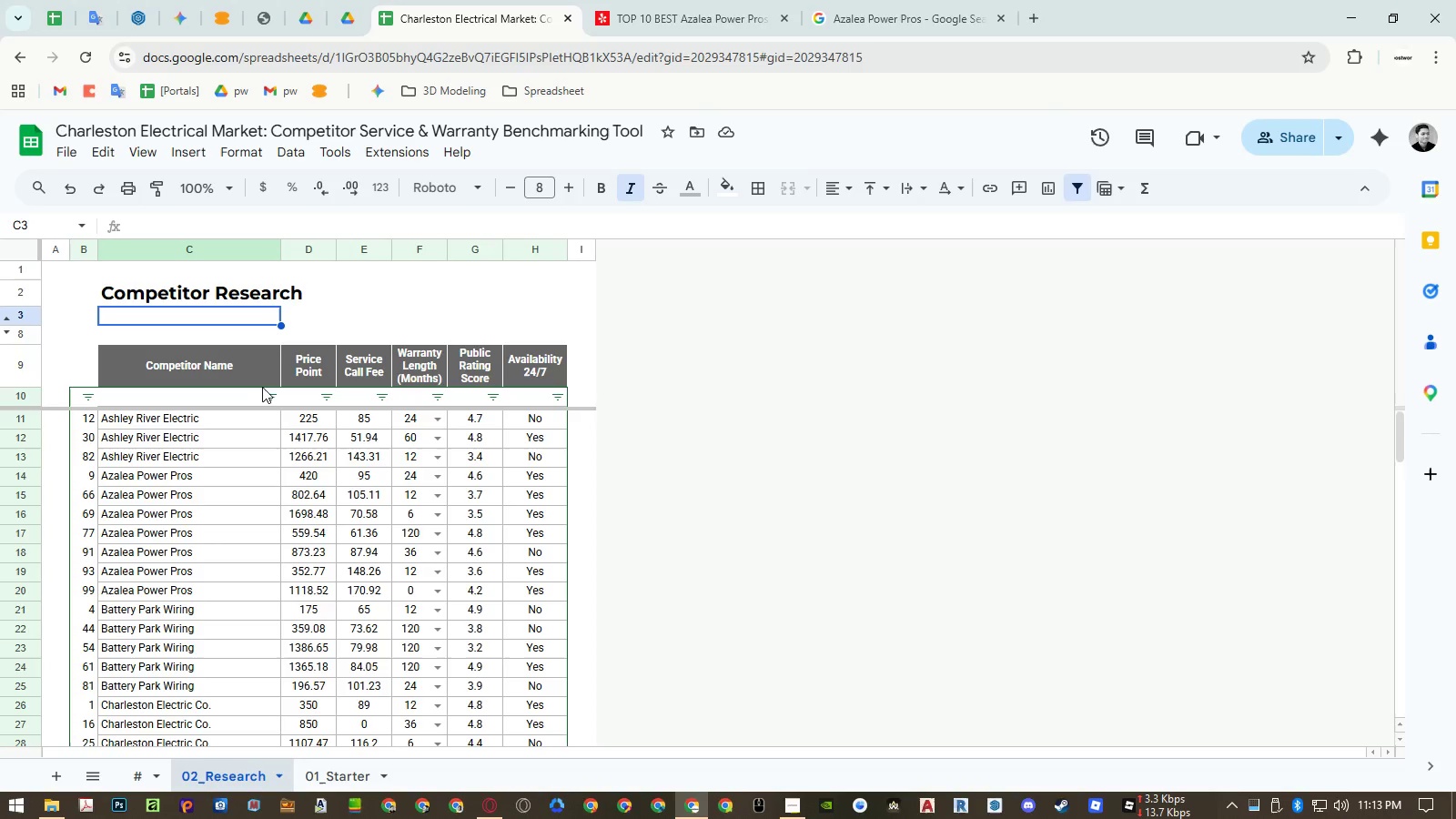 
key(Control+Shift+ShiftLeft)
 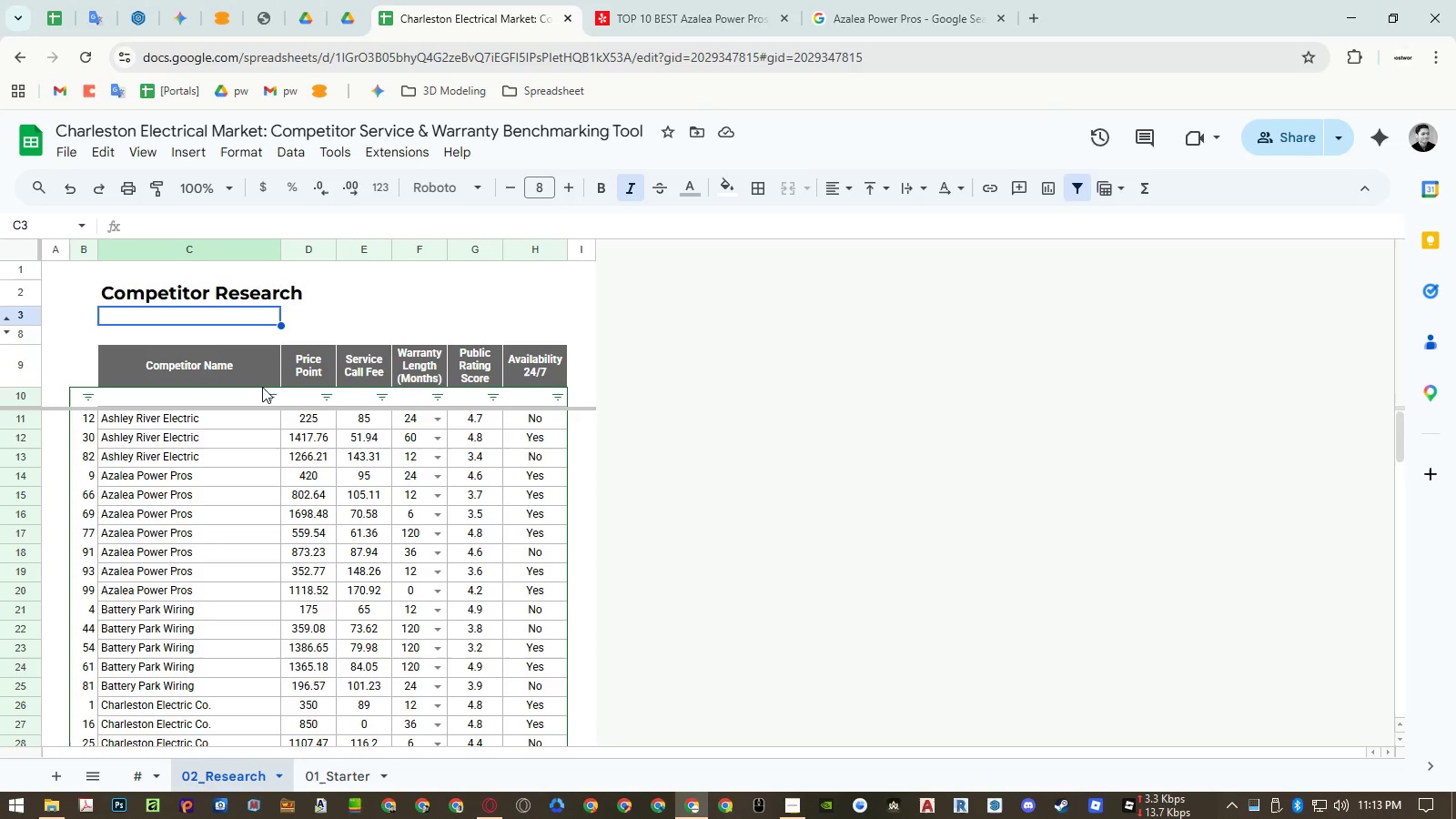 
key(Control+Shift+V)
 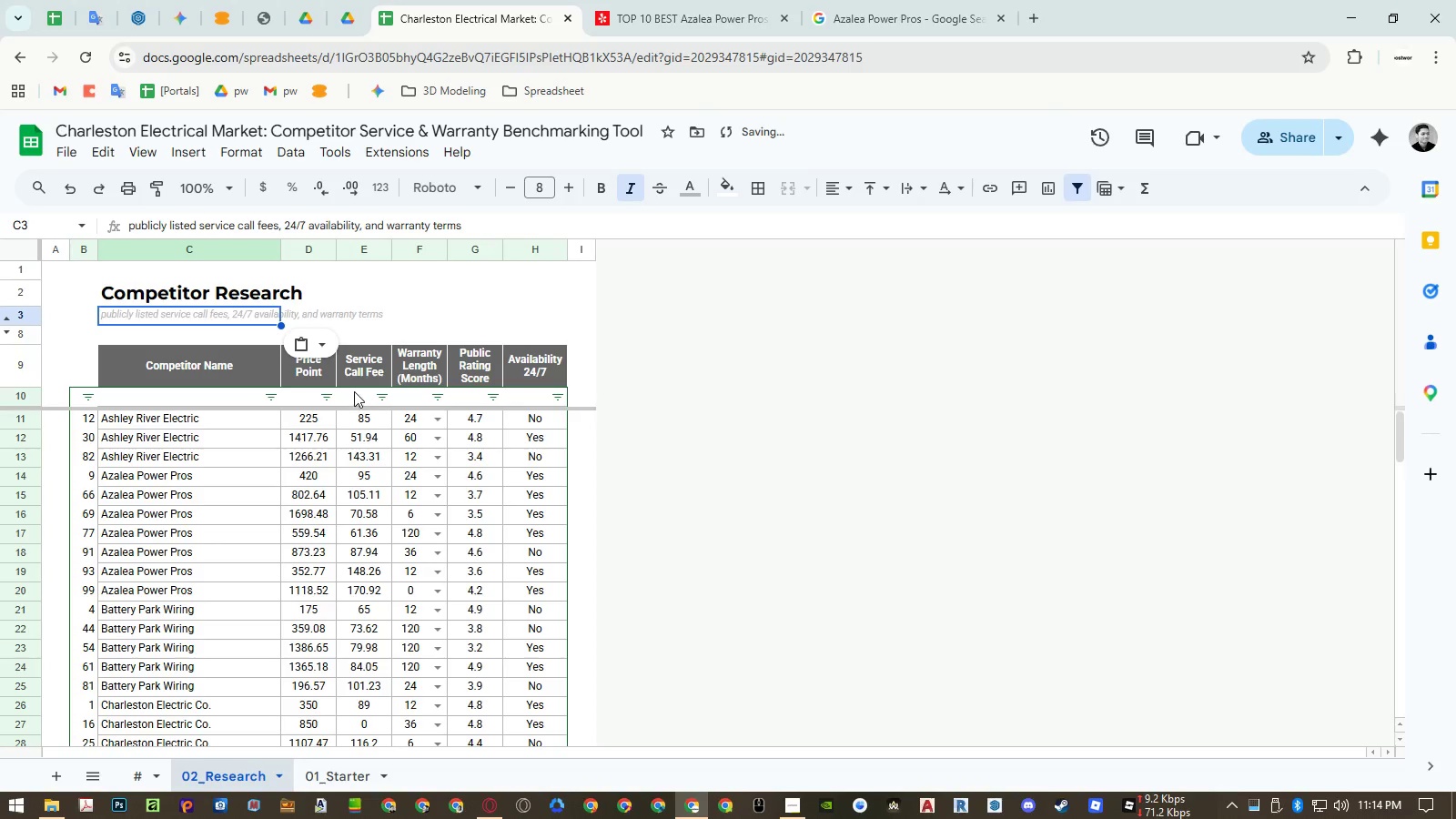 
left_click([360, 378])
 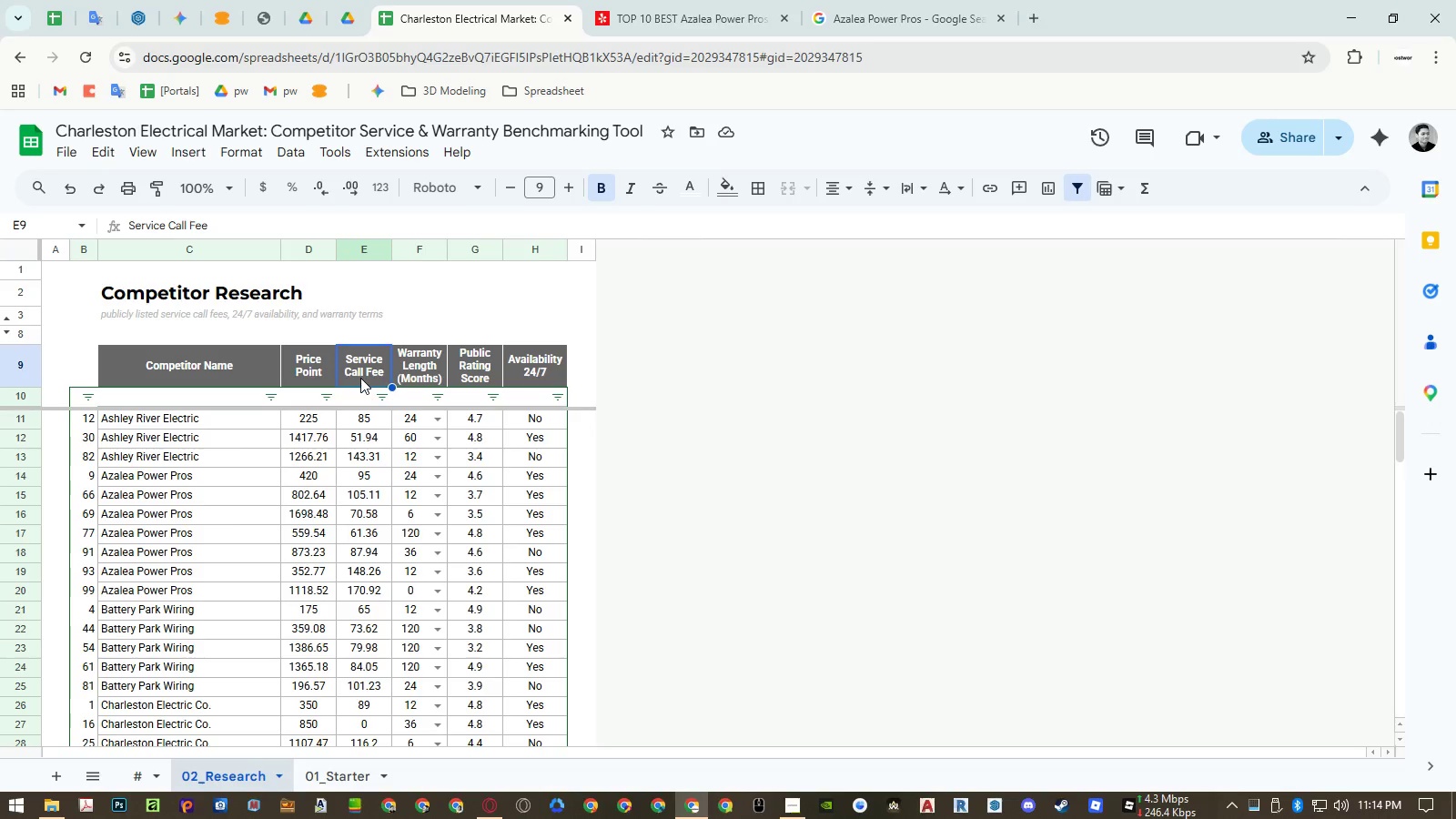 
wait(6.58)
 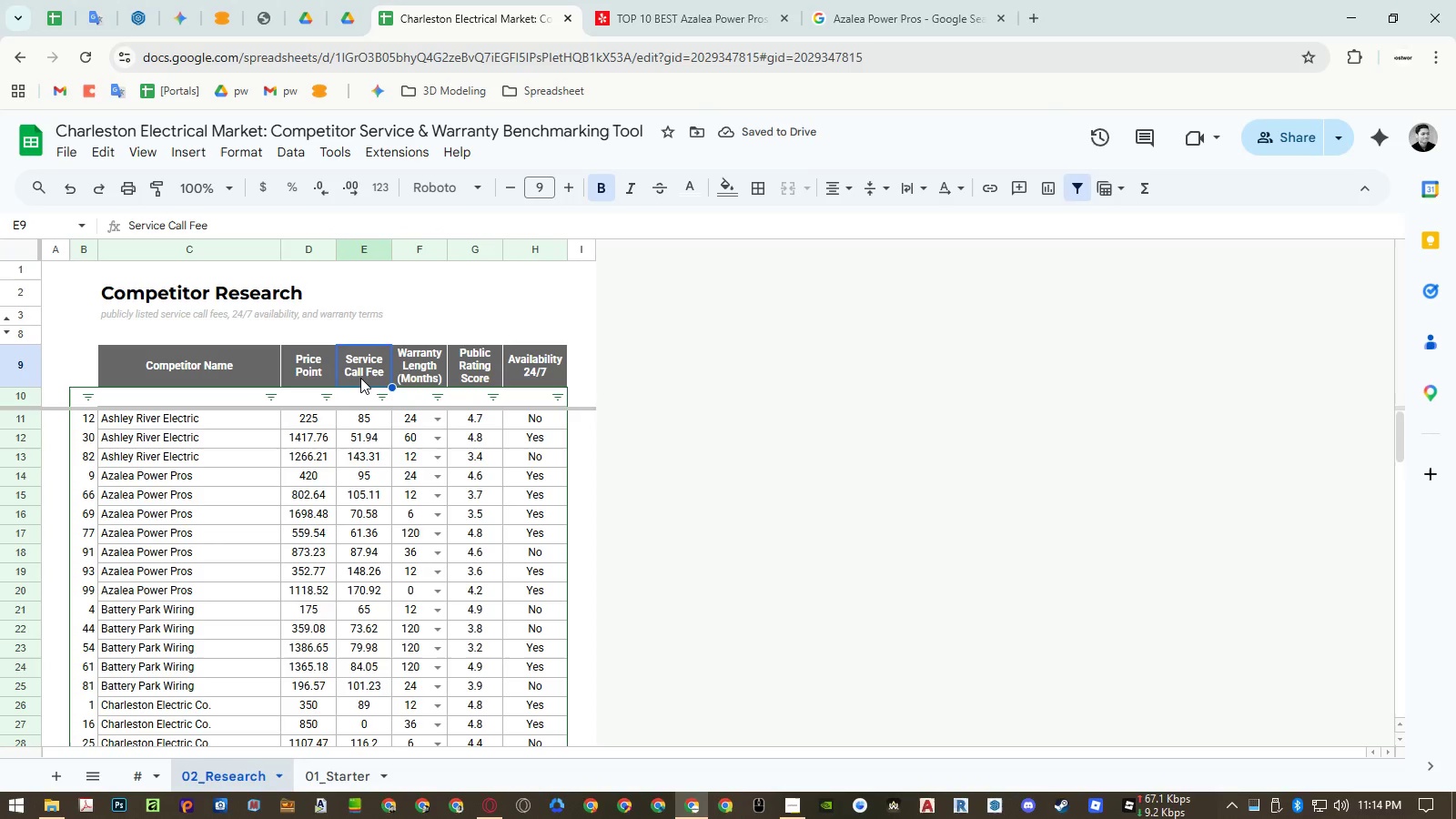 
left_click([533, 378])
 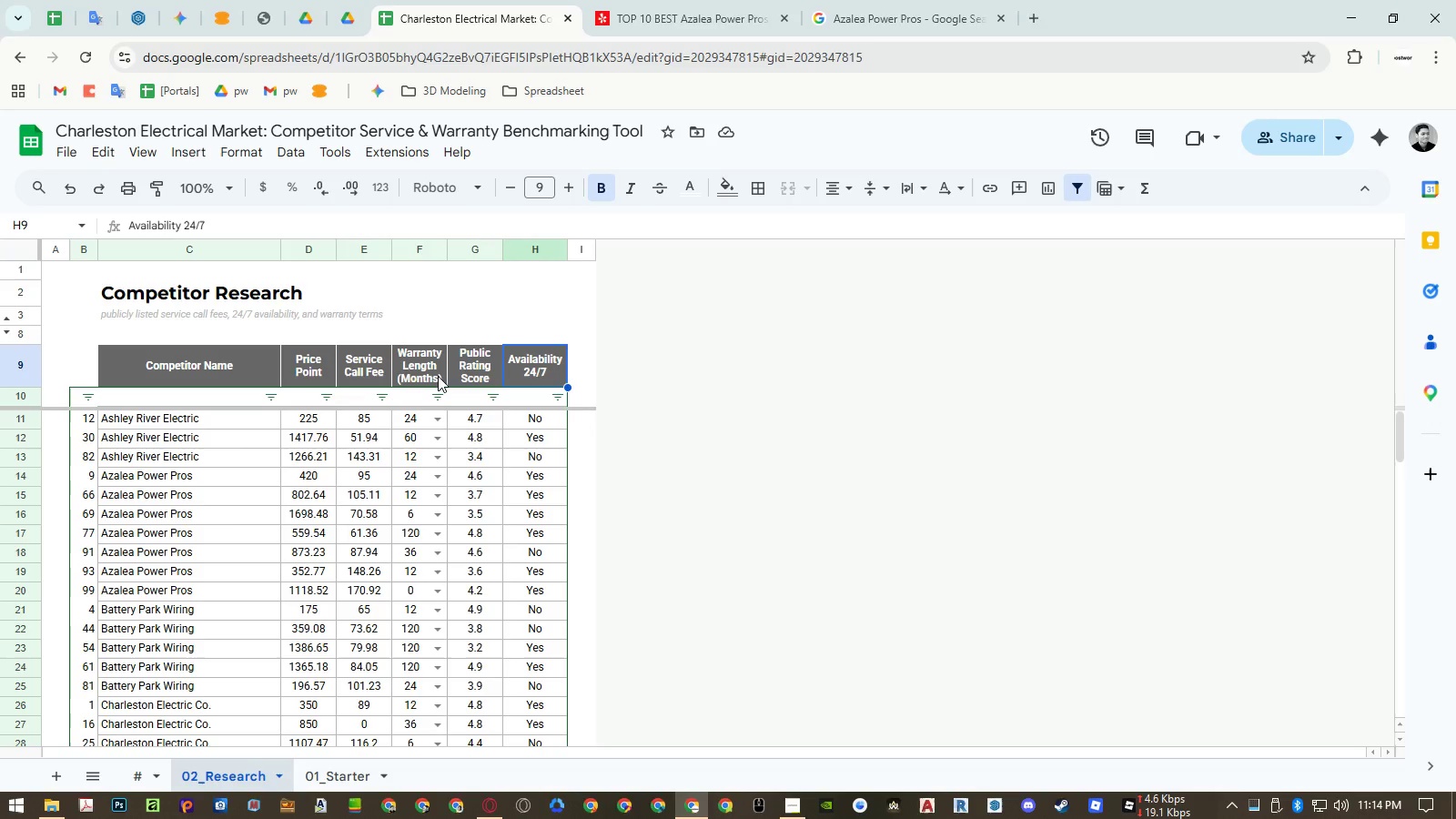 
wait(9.89)
 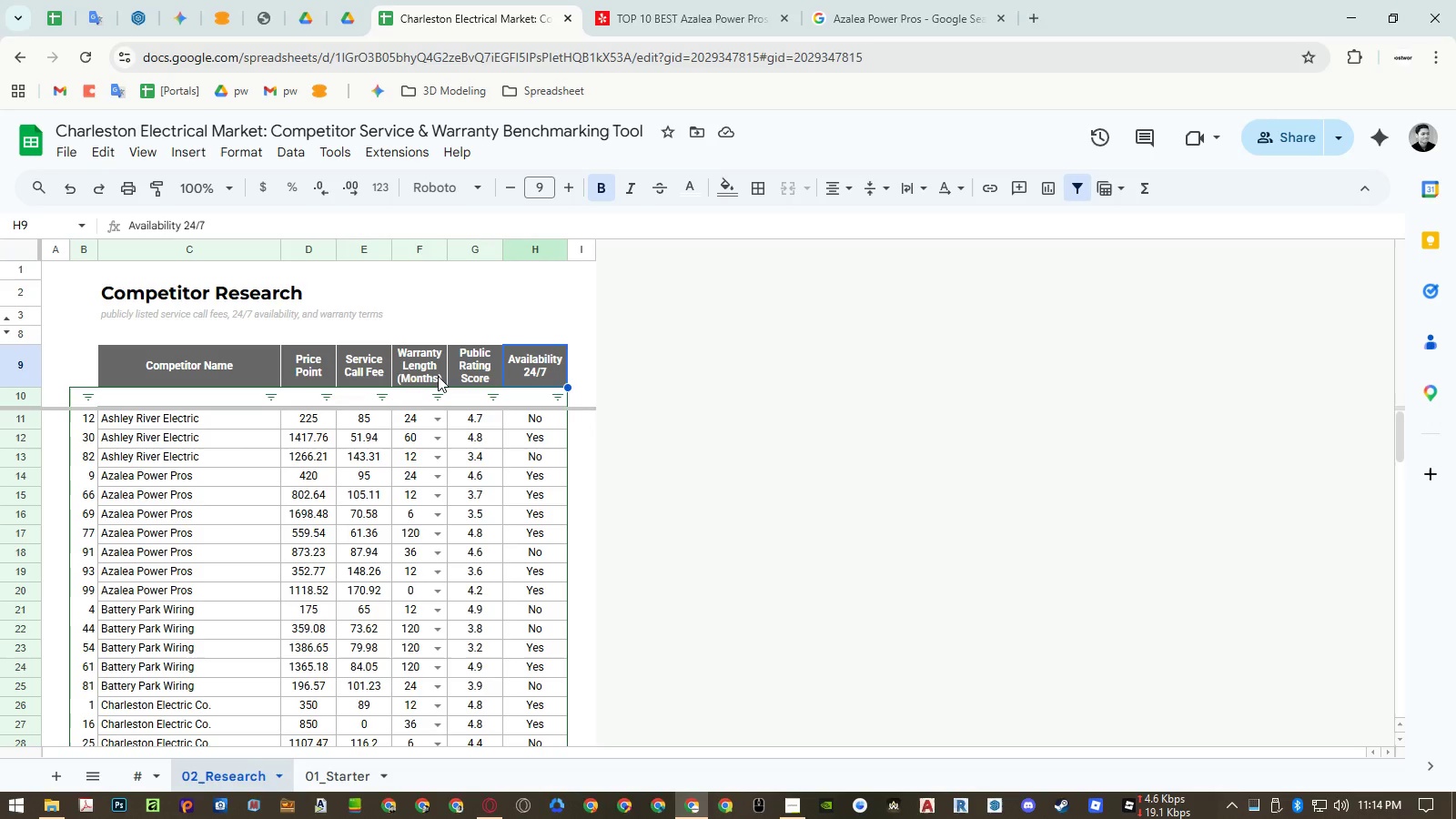 
left_click([305, 249])
 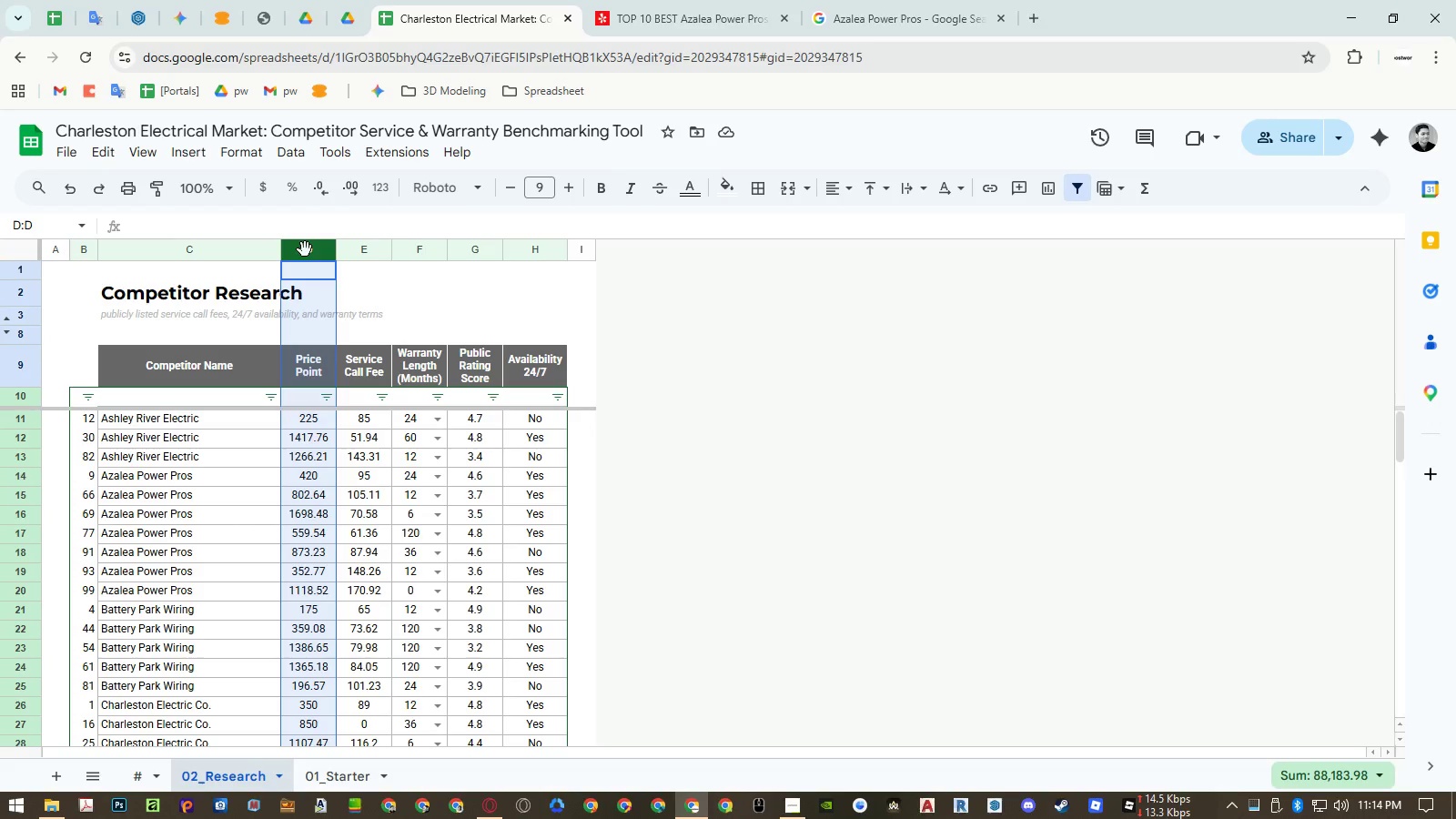 
right_click([305, 249])
 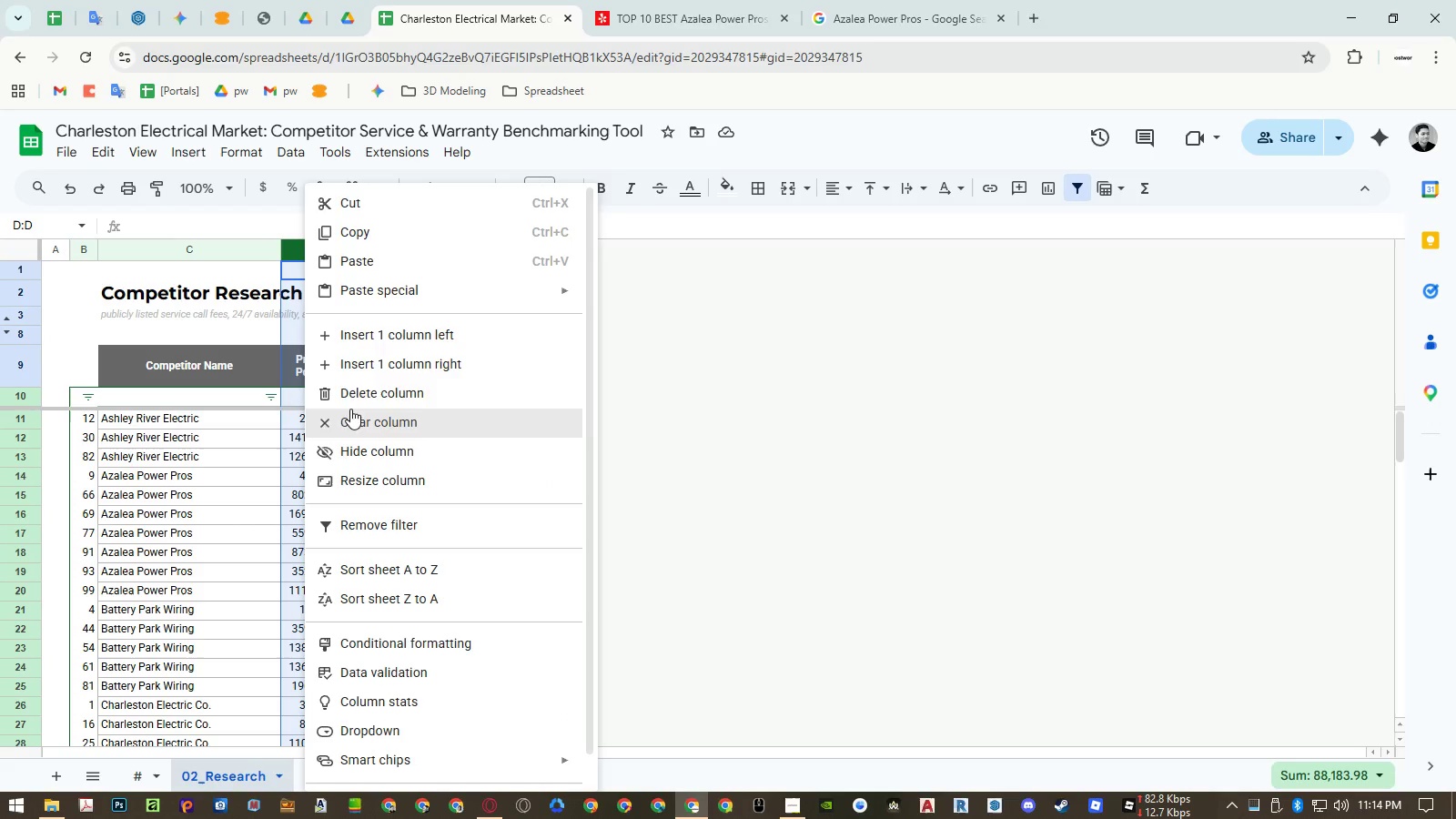 
left_click([352, 394])
 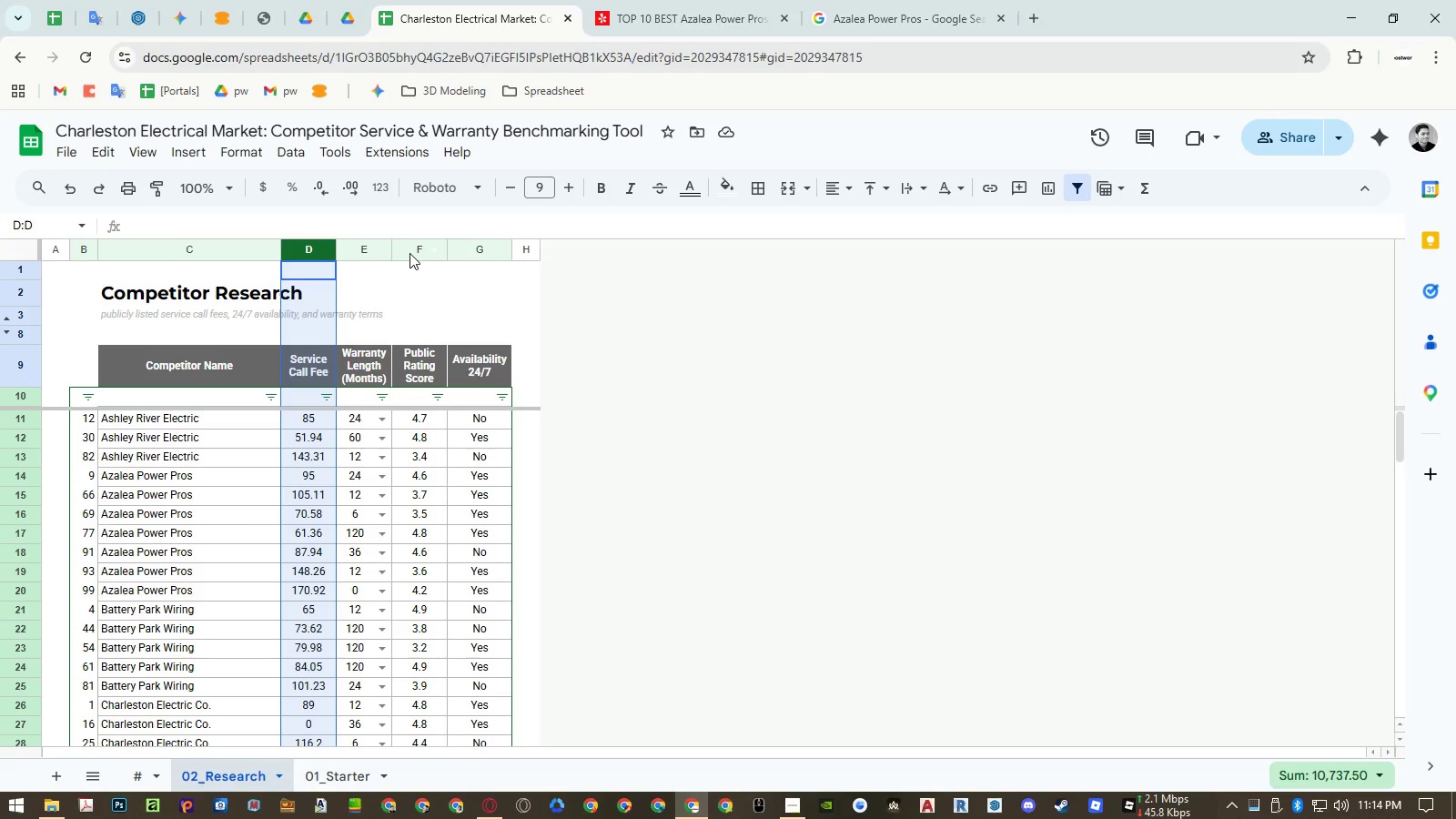 
wait(21.59)
 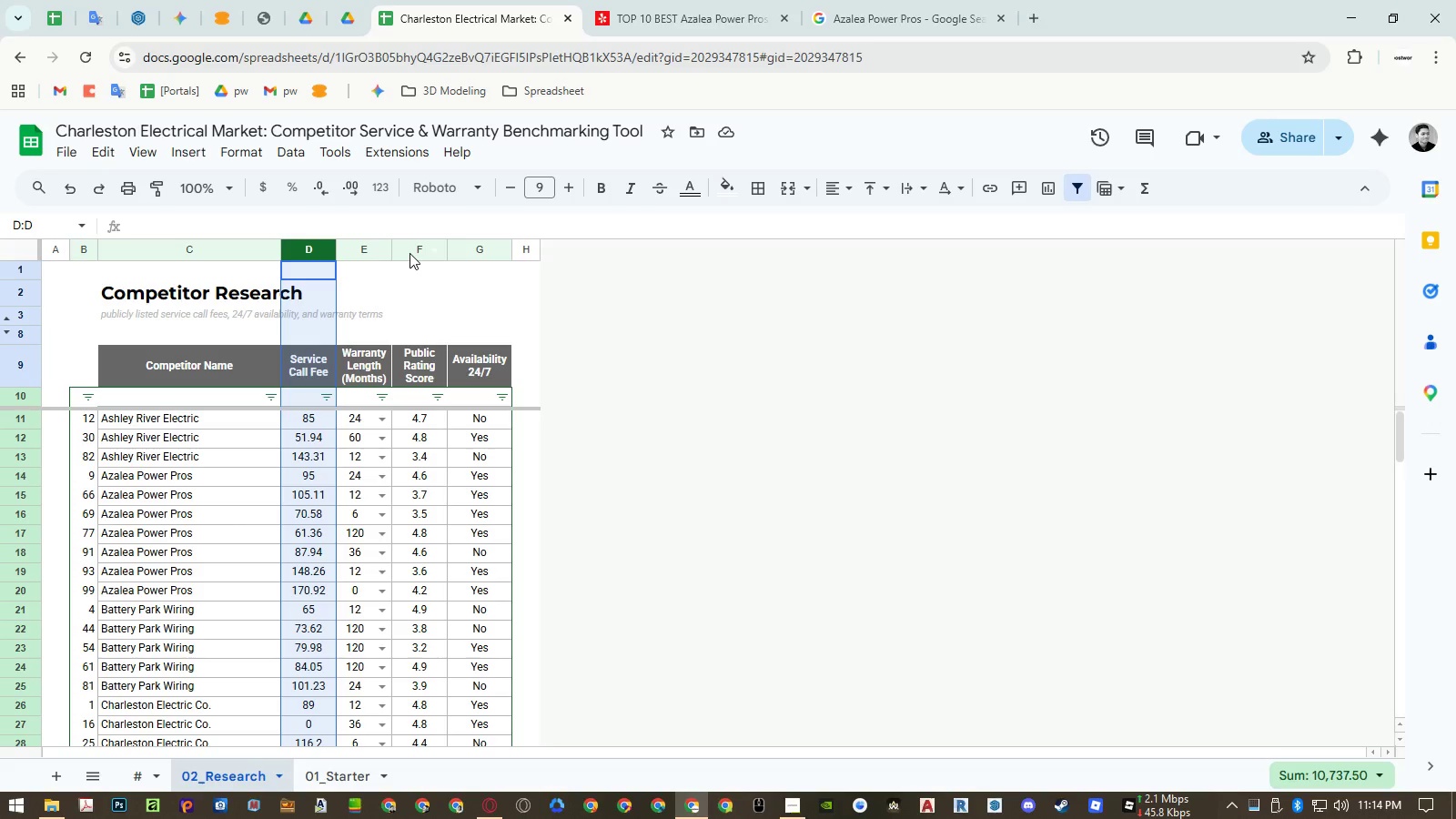 
left_click([471, 255])
 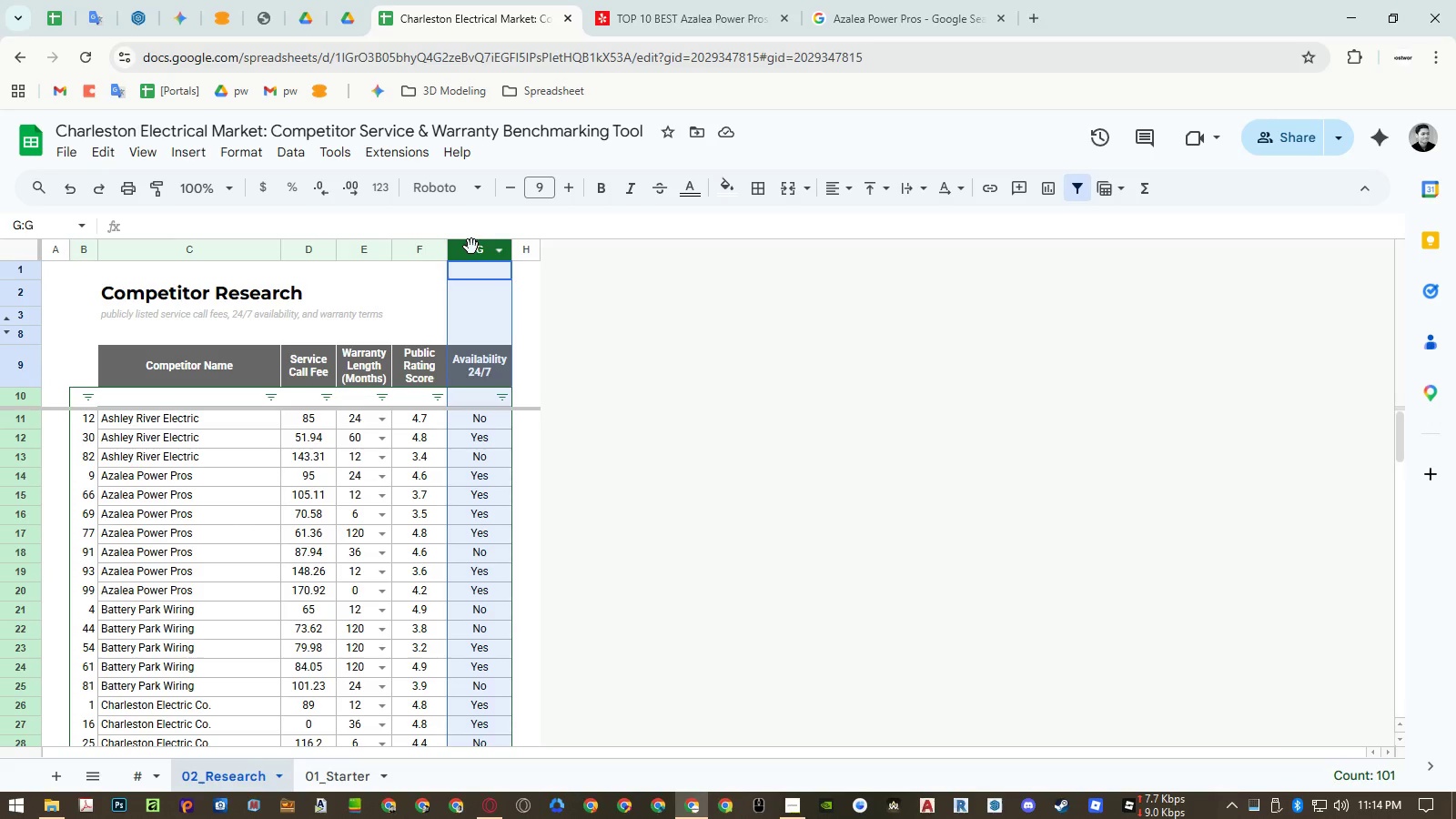 
left_click_drag(start_coordinate=[471, 247], to_coordinate=[352, 260])
 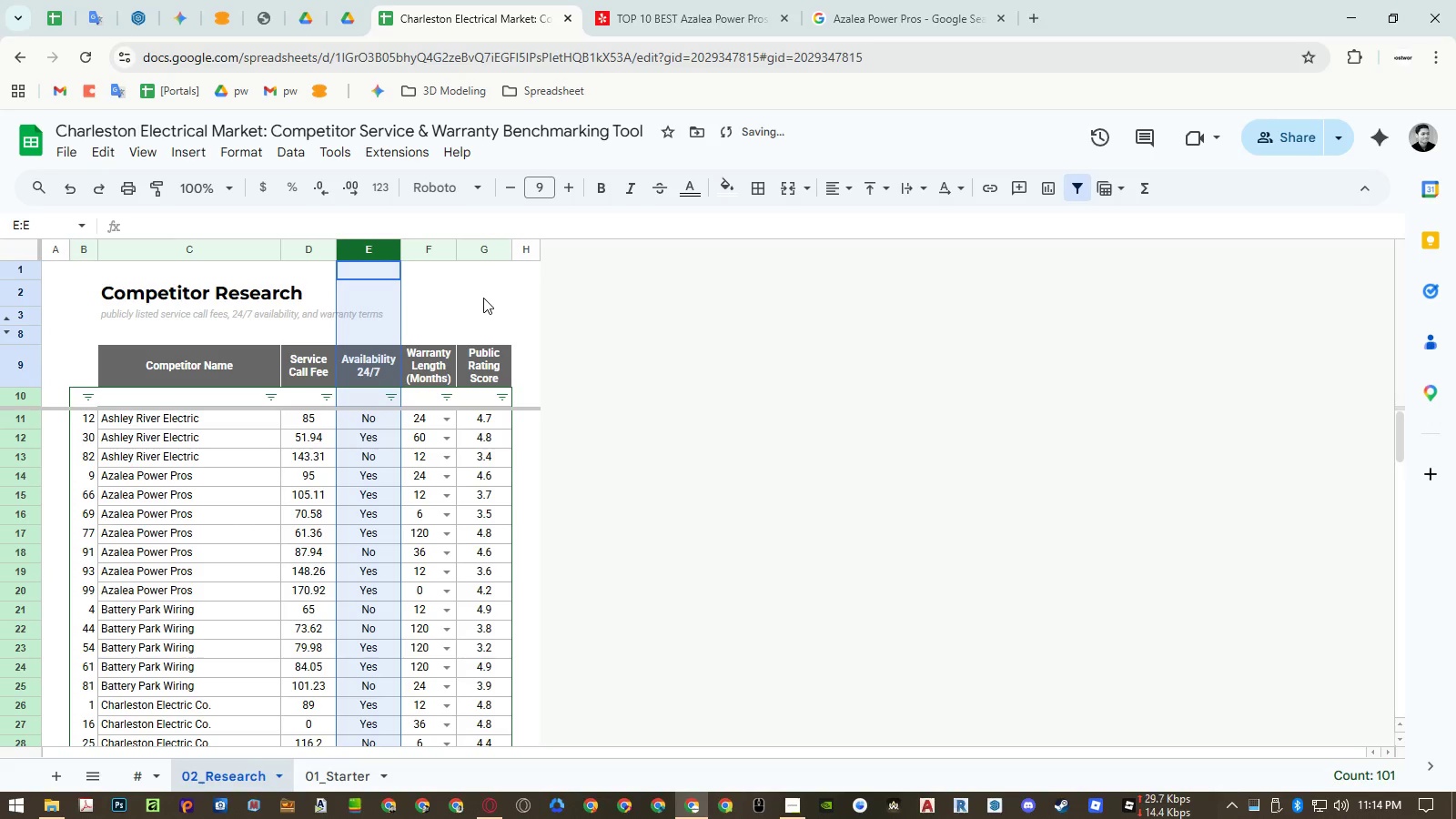 
left_click([473, 359])
 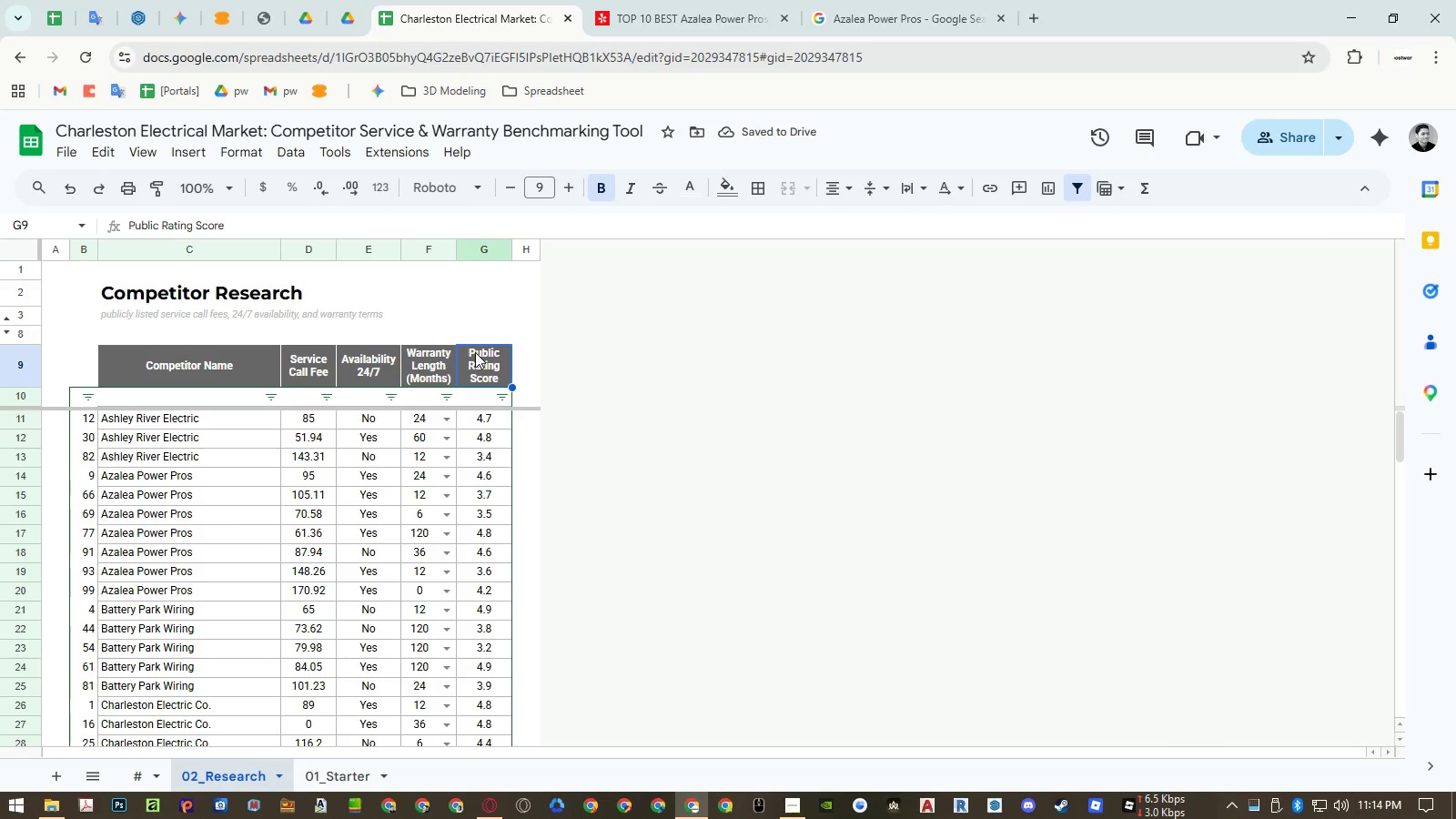 
key(NumpadSubtract)
 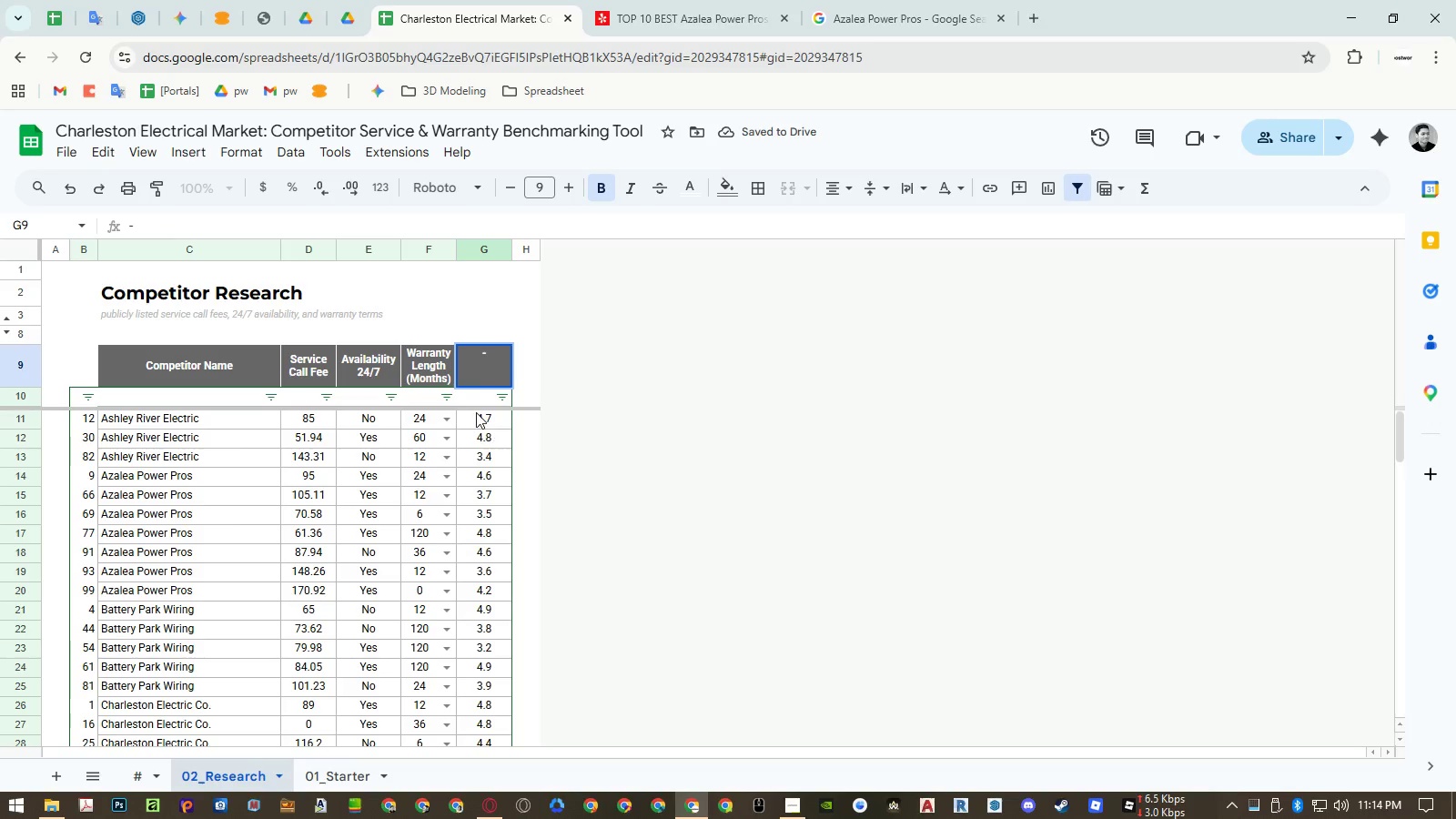 
left_click([474, 406])
 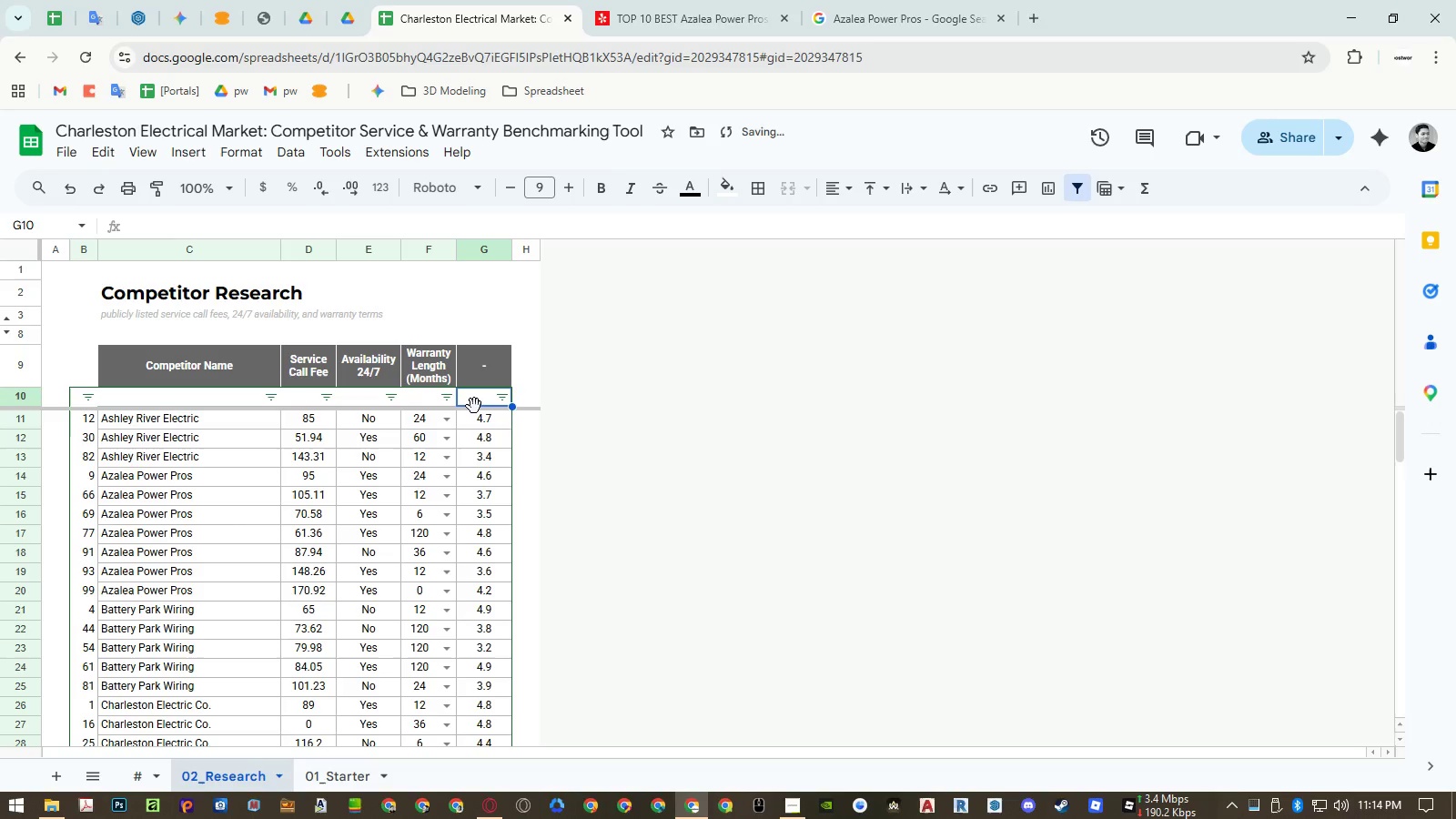 
key(ArrowDown)
 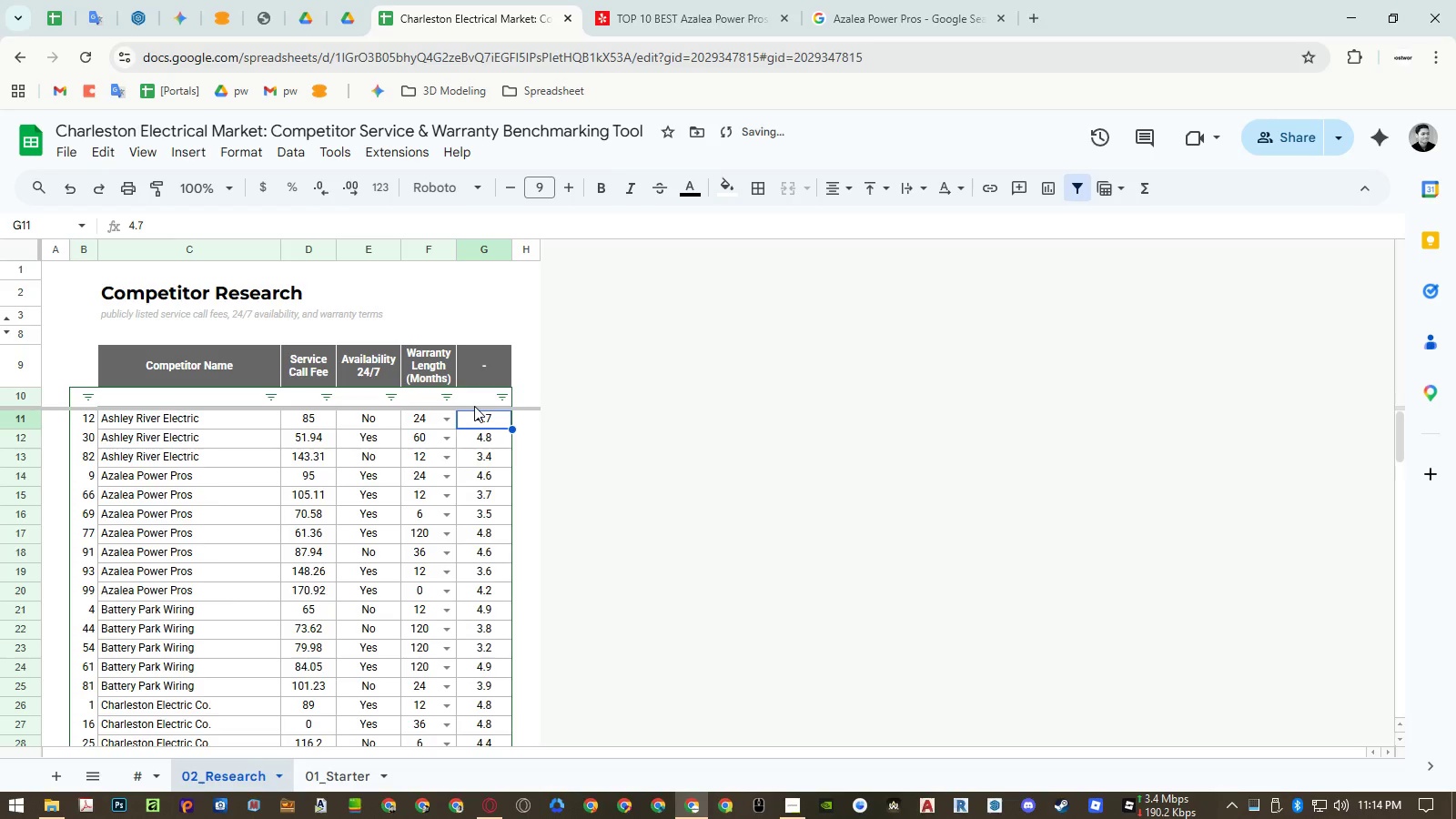 
key(Control+Shift+ArrowDown)
 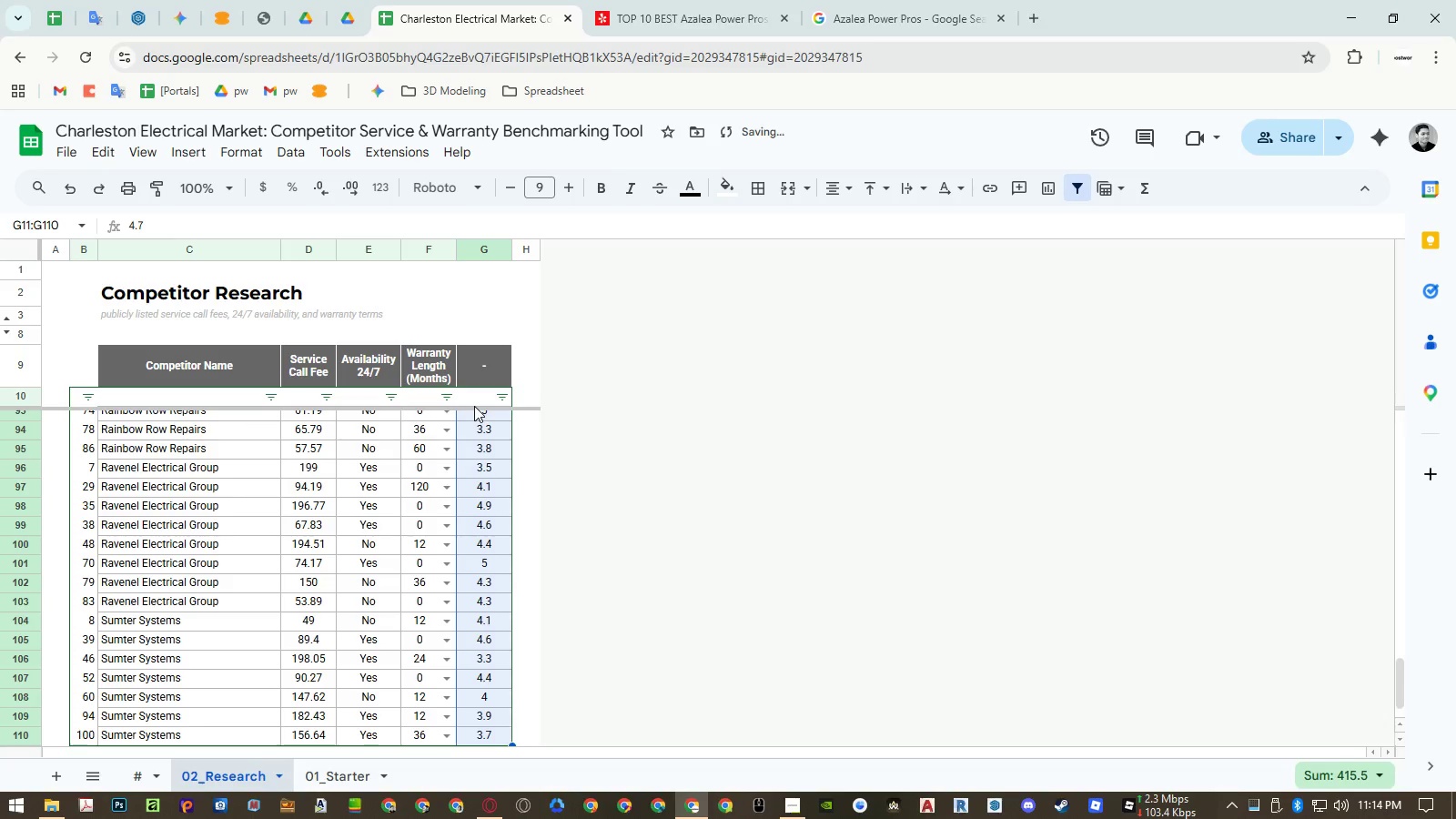 
key(Delete)
 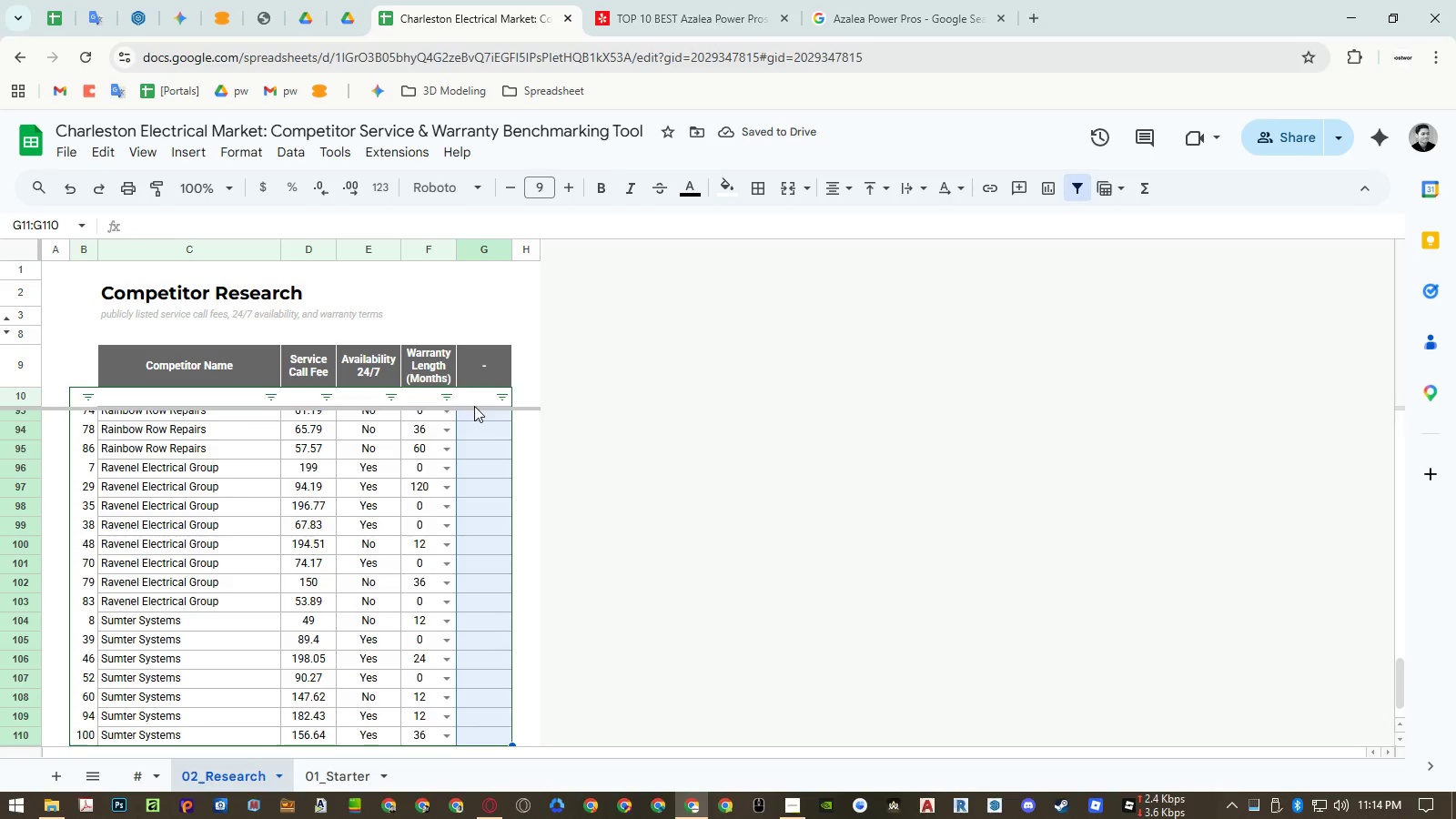 
left_click([288, 147])
 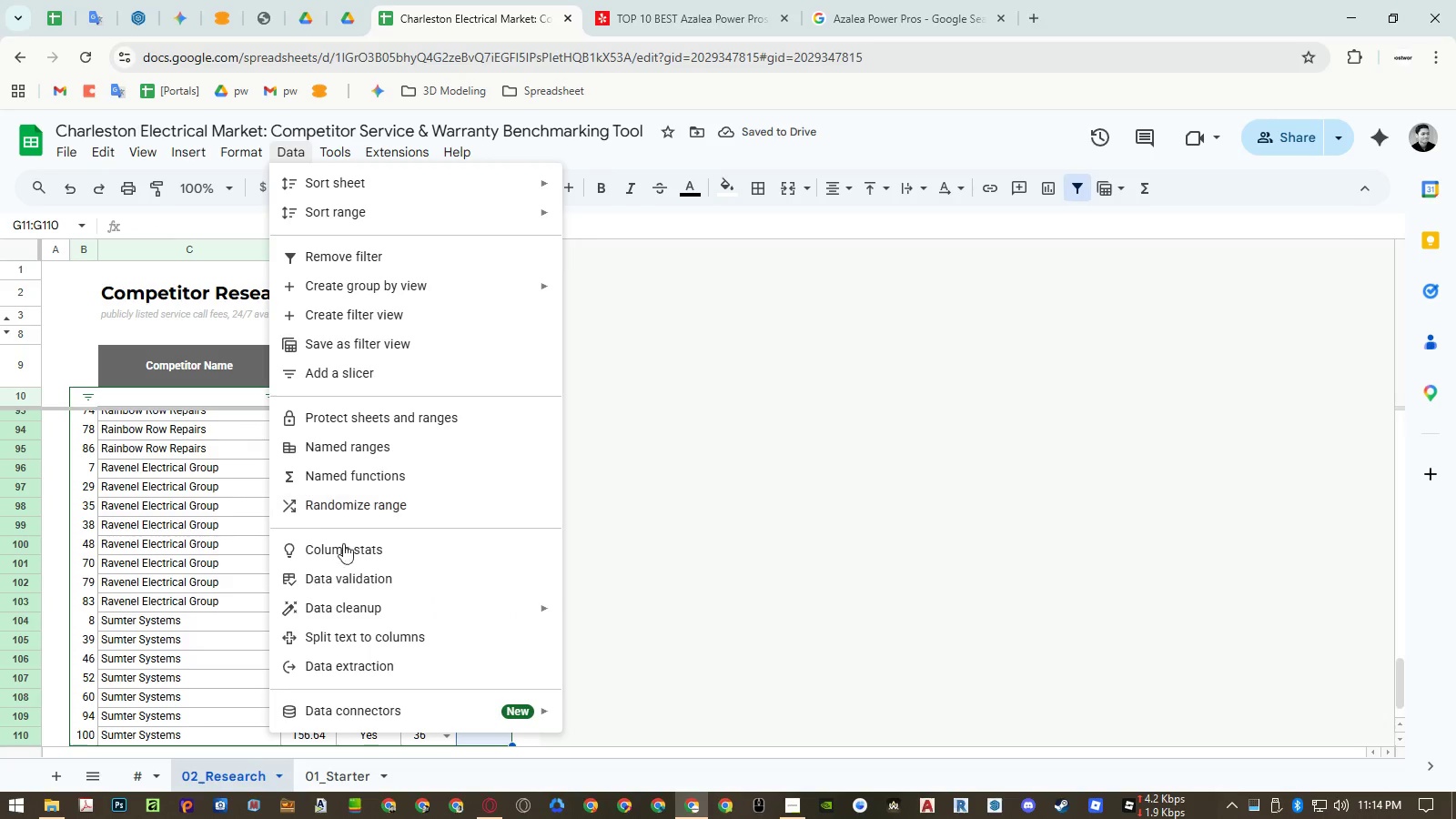 
left_click([349, 584])
 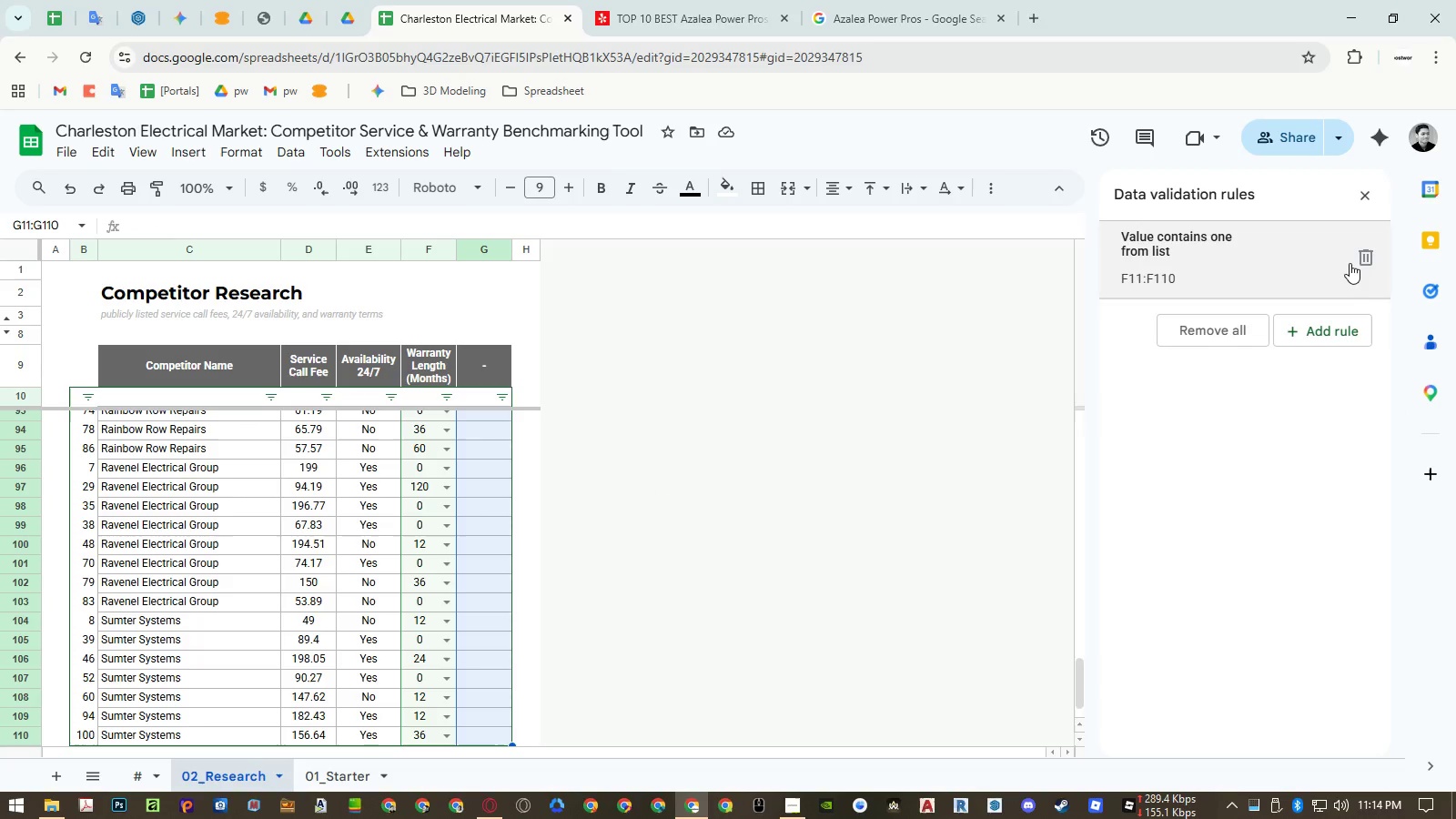 
left_click([1361, 260])
 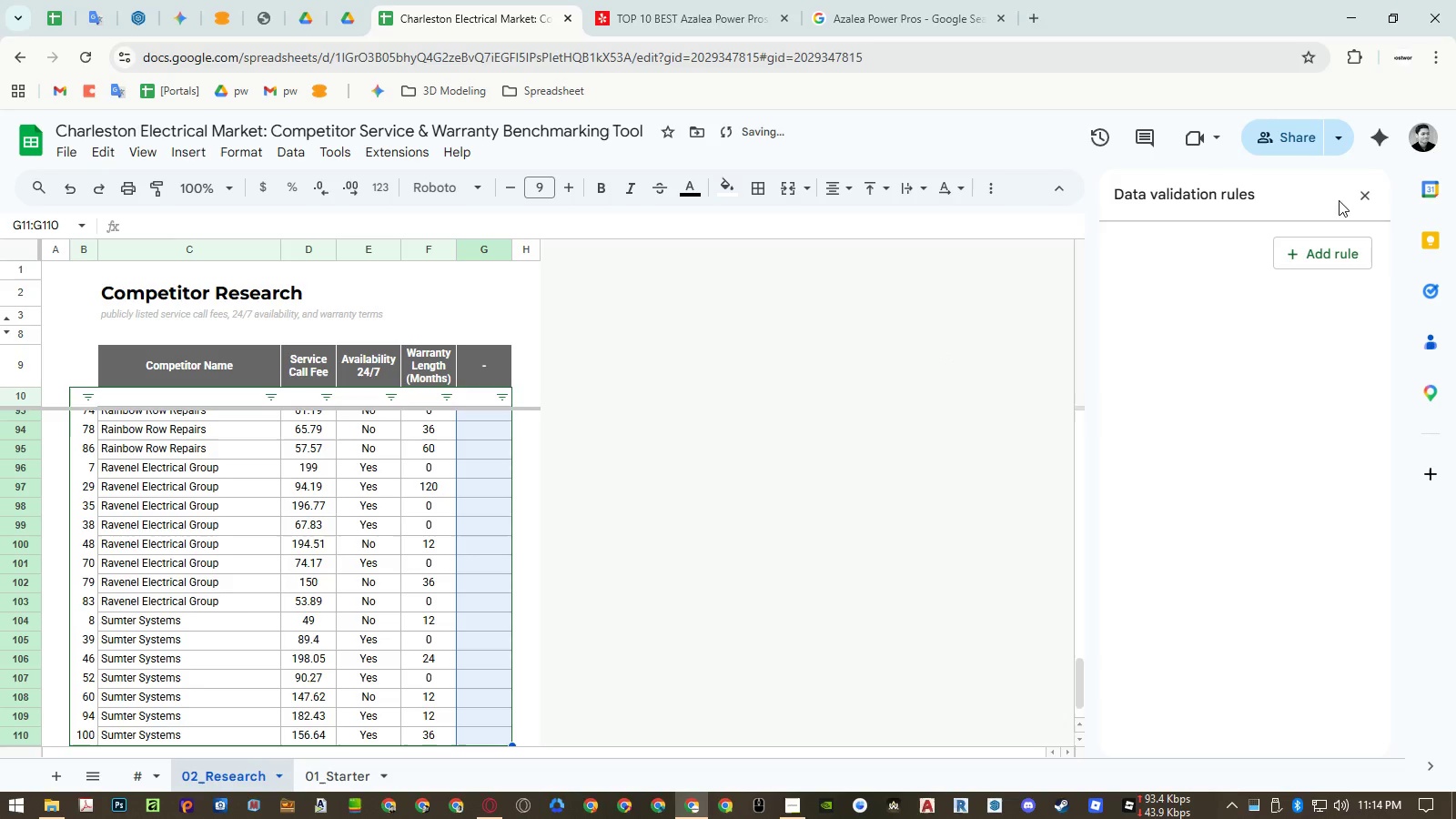 
left_click([1373, 191])
 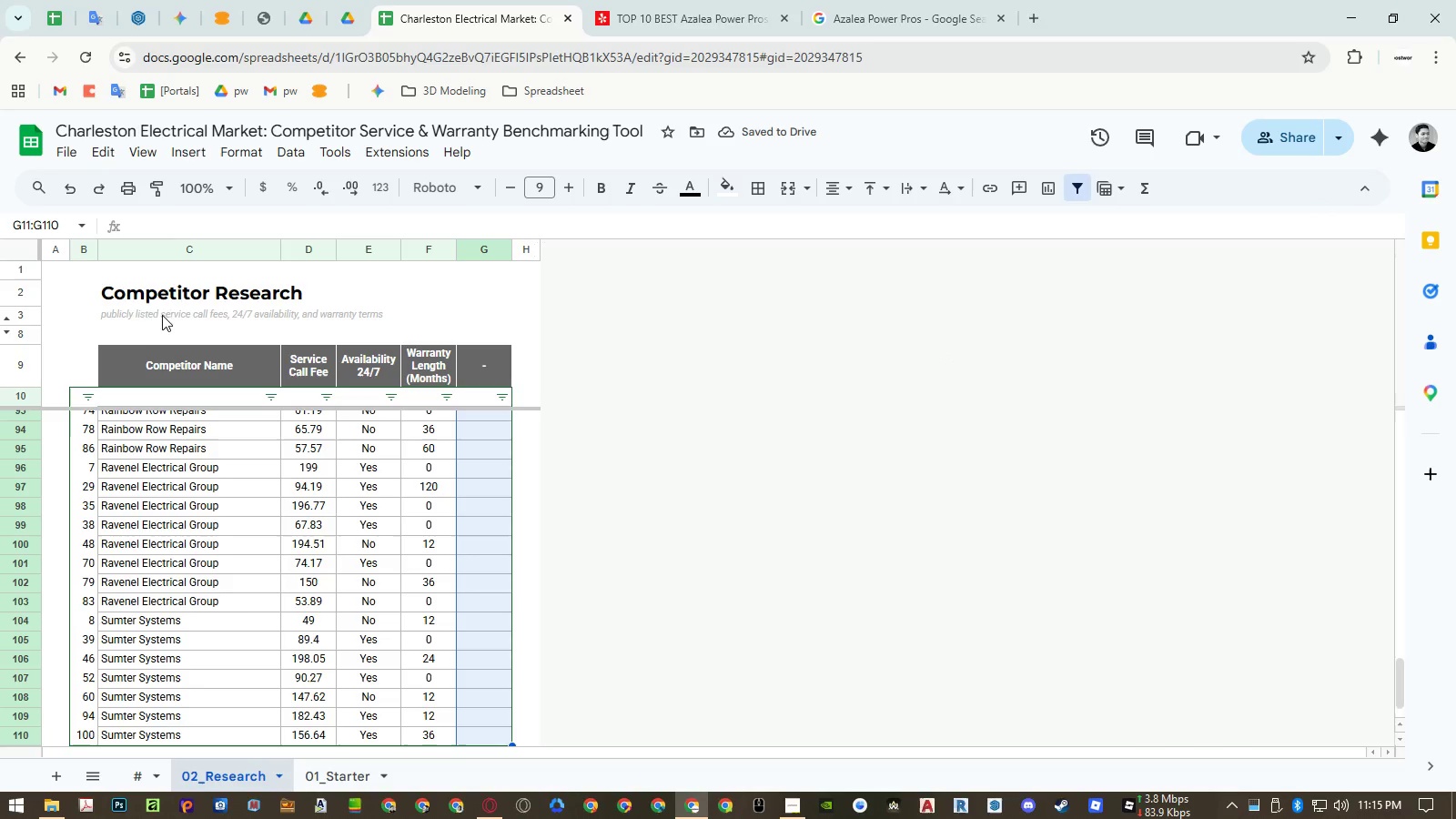 
left_click([128, 313])